 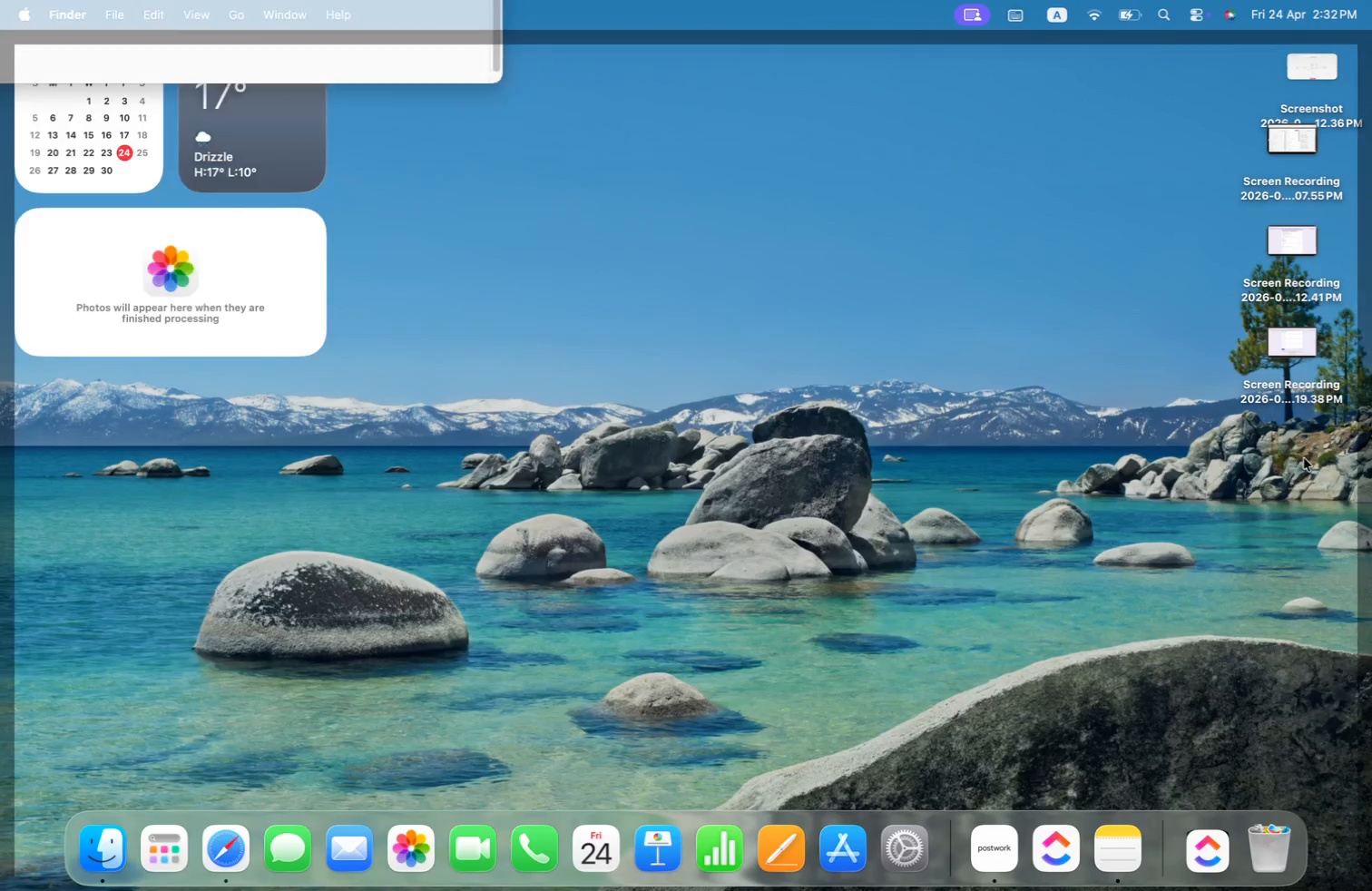 
left_click_drag(start_coordinate=[1315, 74], to_coordinate=[1269, 832])
 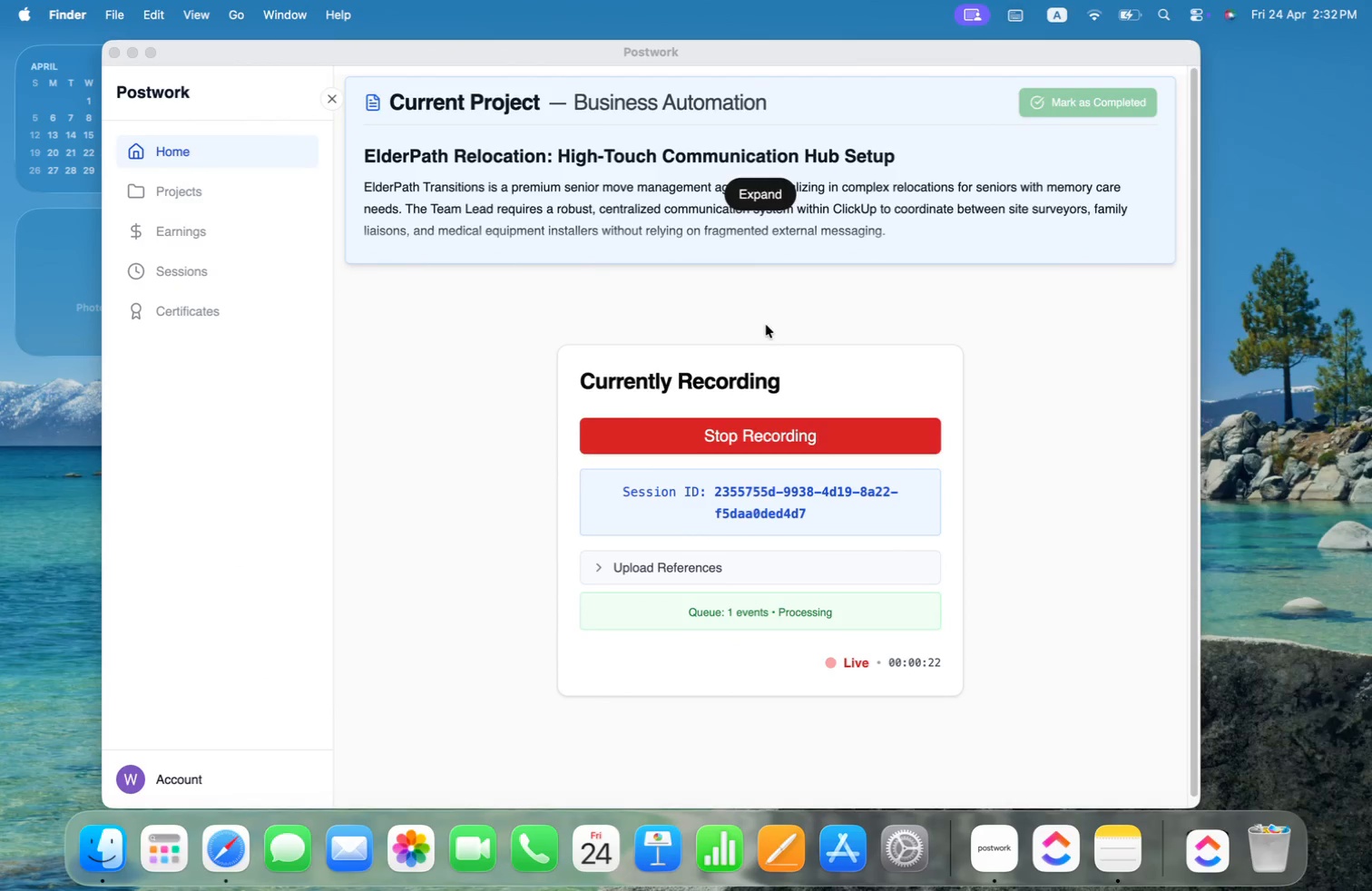 
double_click([769, 201])
 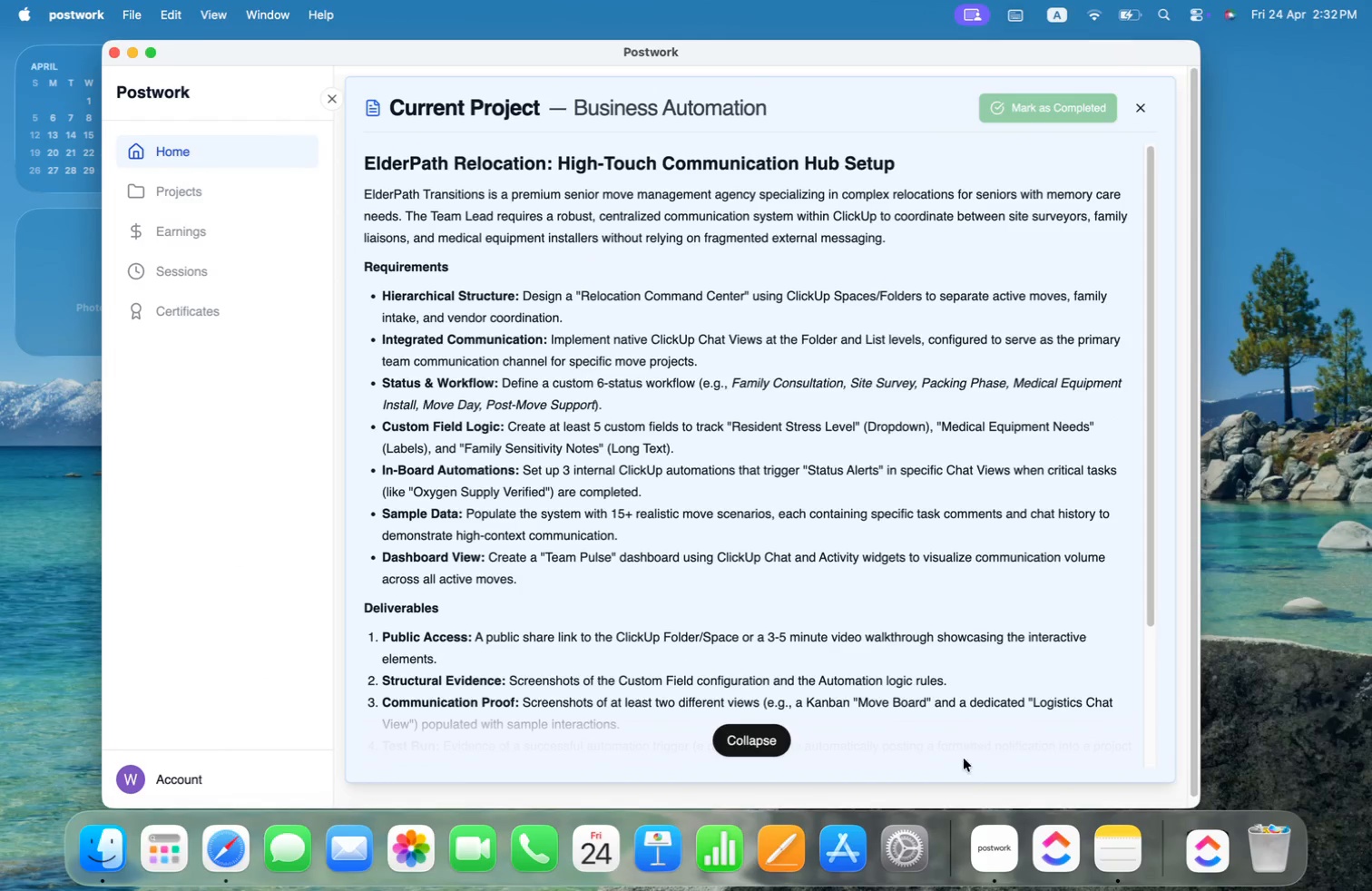 
left_click([1053, 836])
 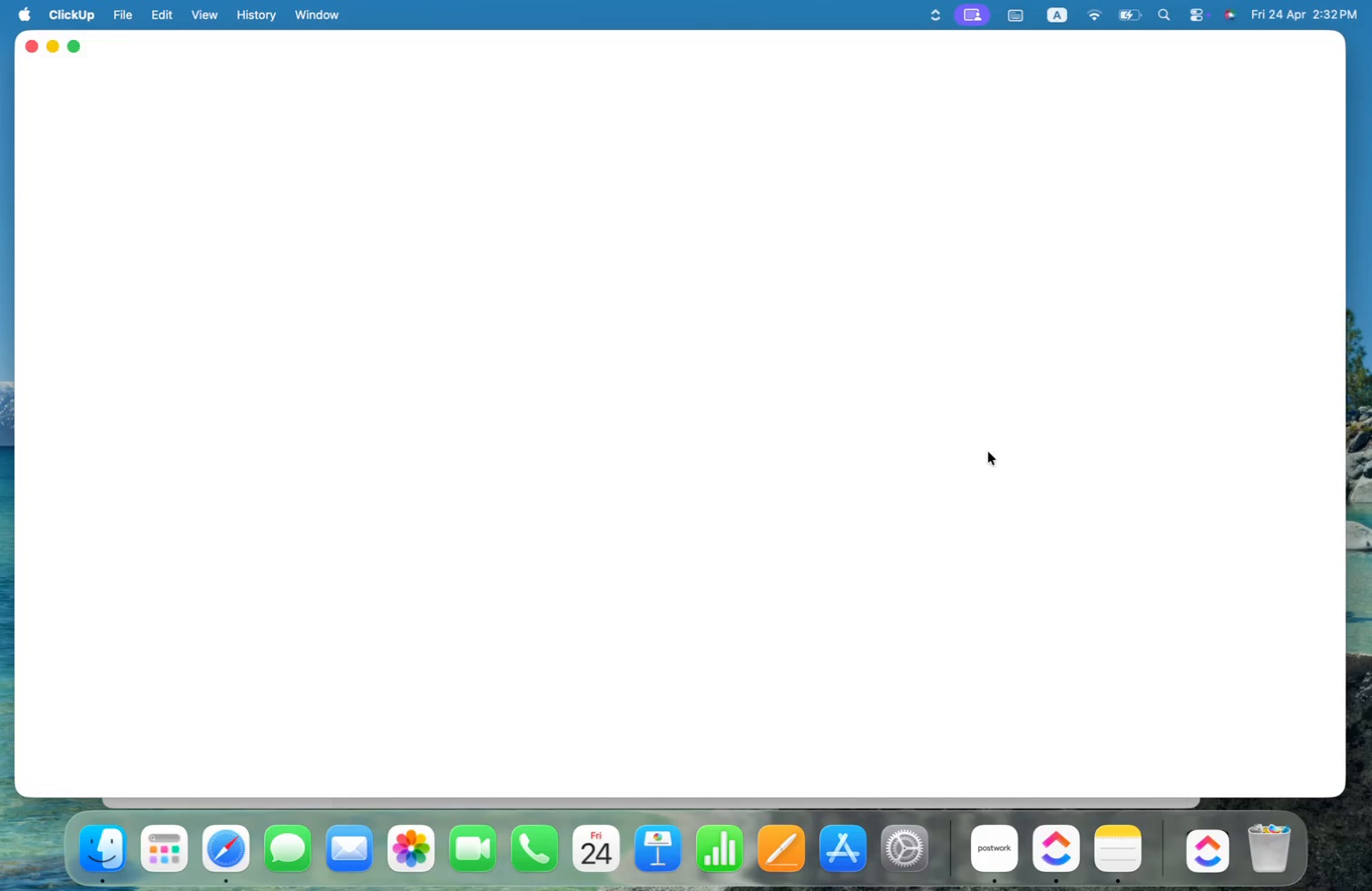 
mouse_move([424, 396])
 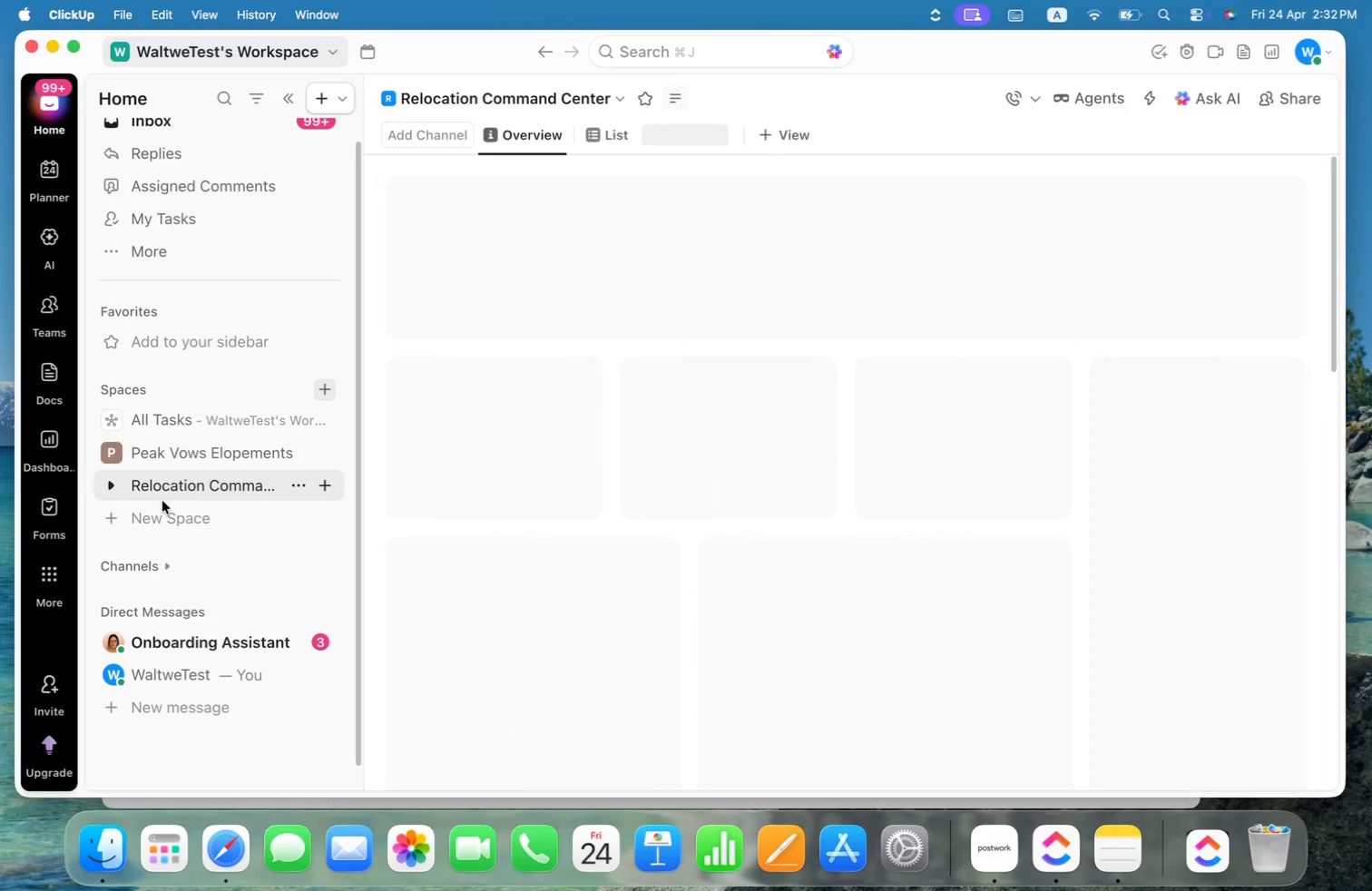 
left_click([290, 490])
 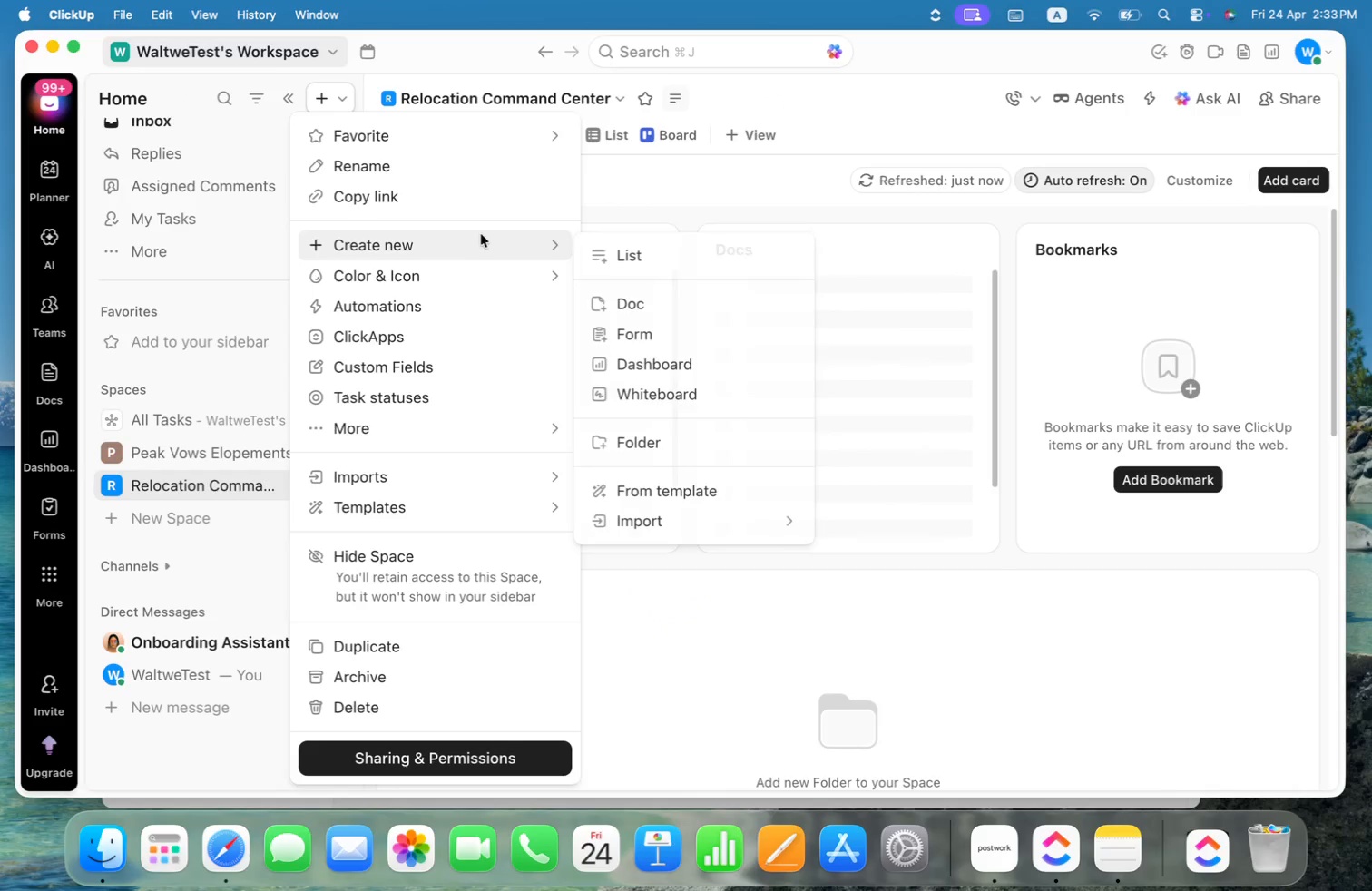 
left_click([636, 336])
 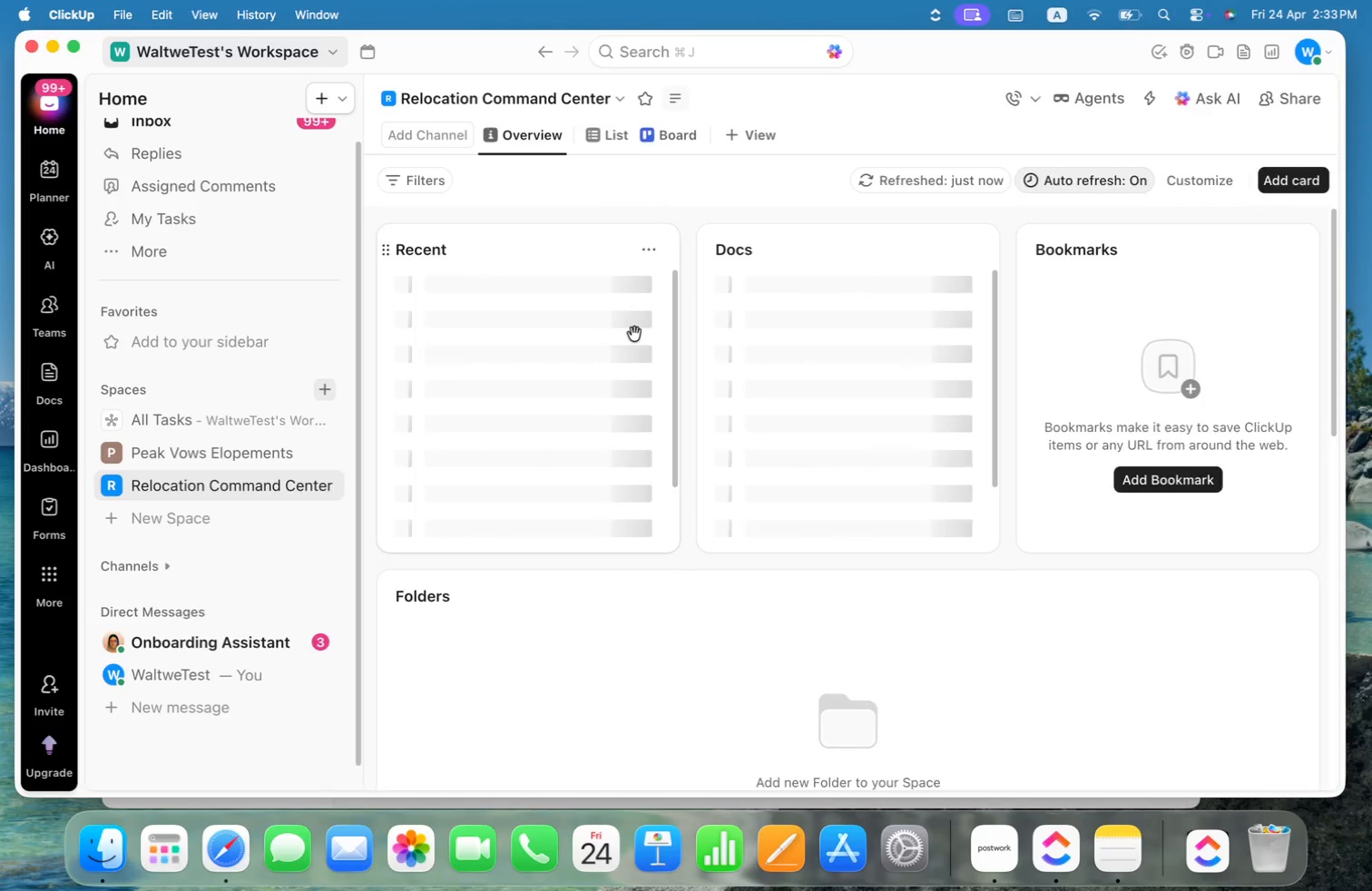 
key(Meta+CommandLeft)
 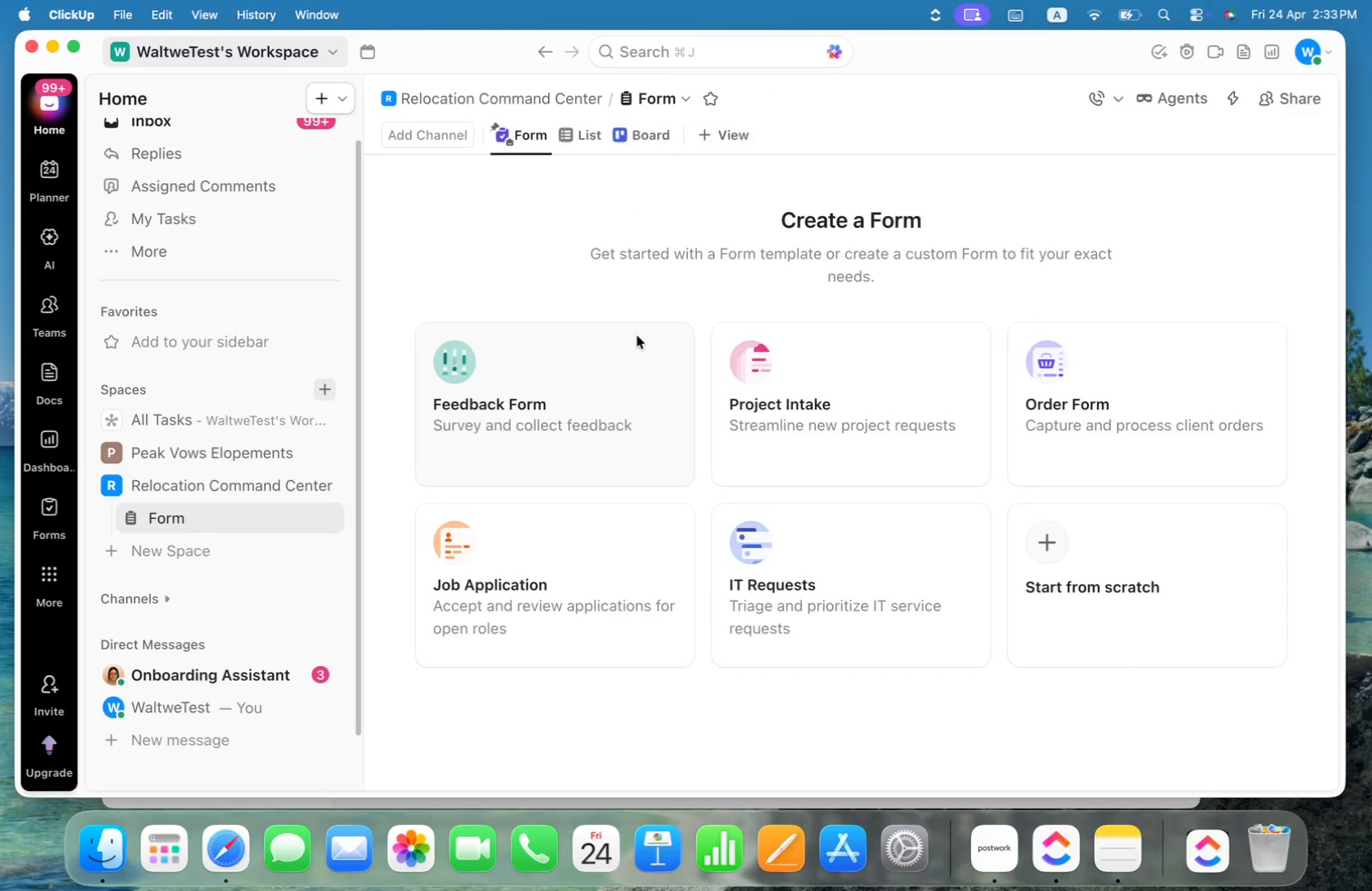 
key(Meta+Tab)